 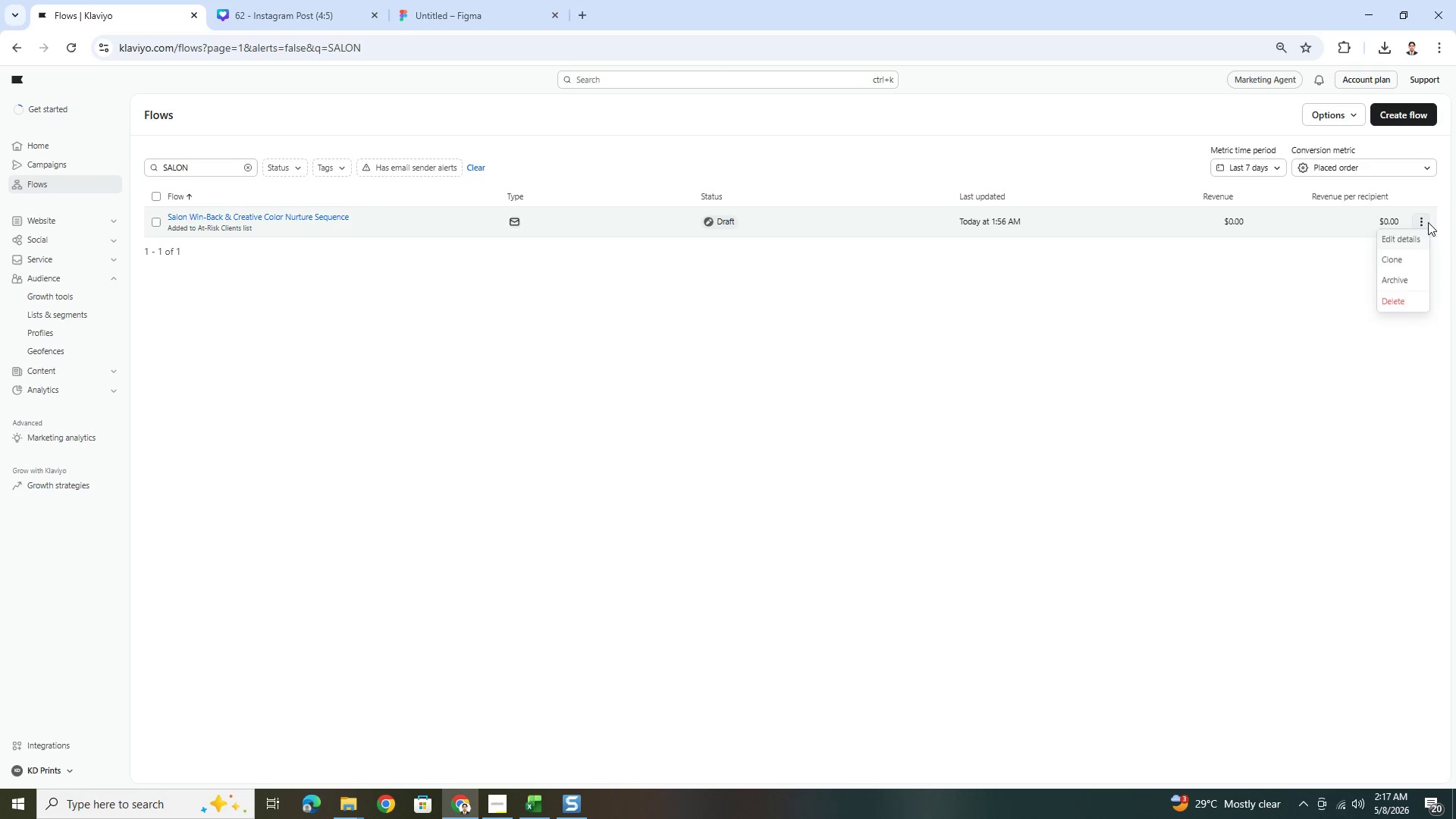 
left_click([1428, 222])
 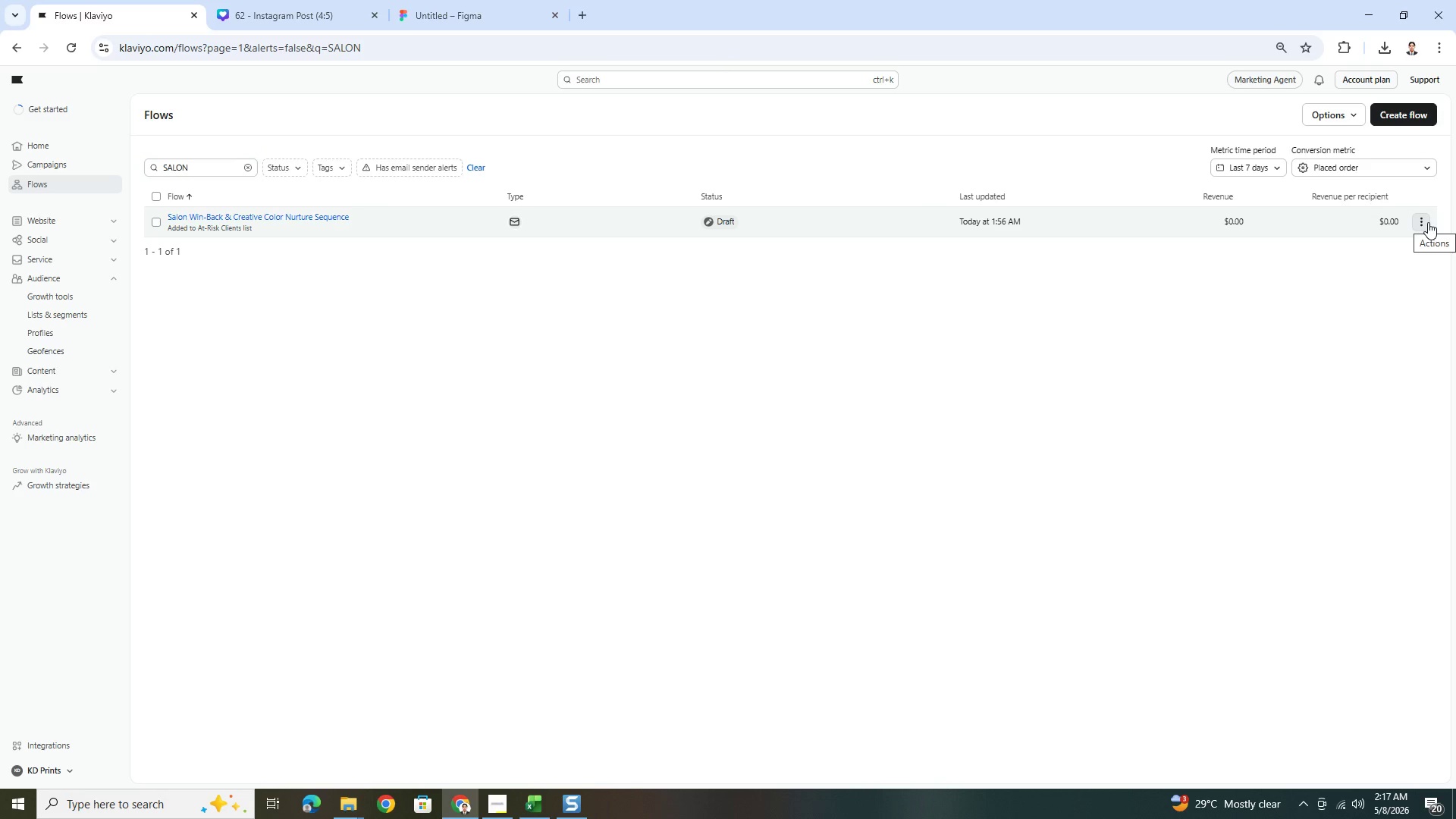 
left_click([1428, 222])
 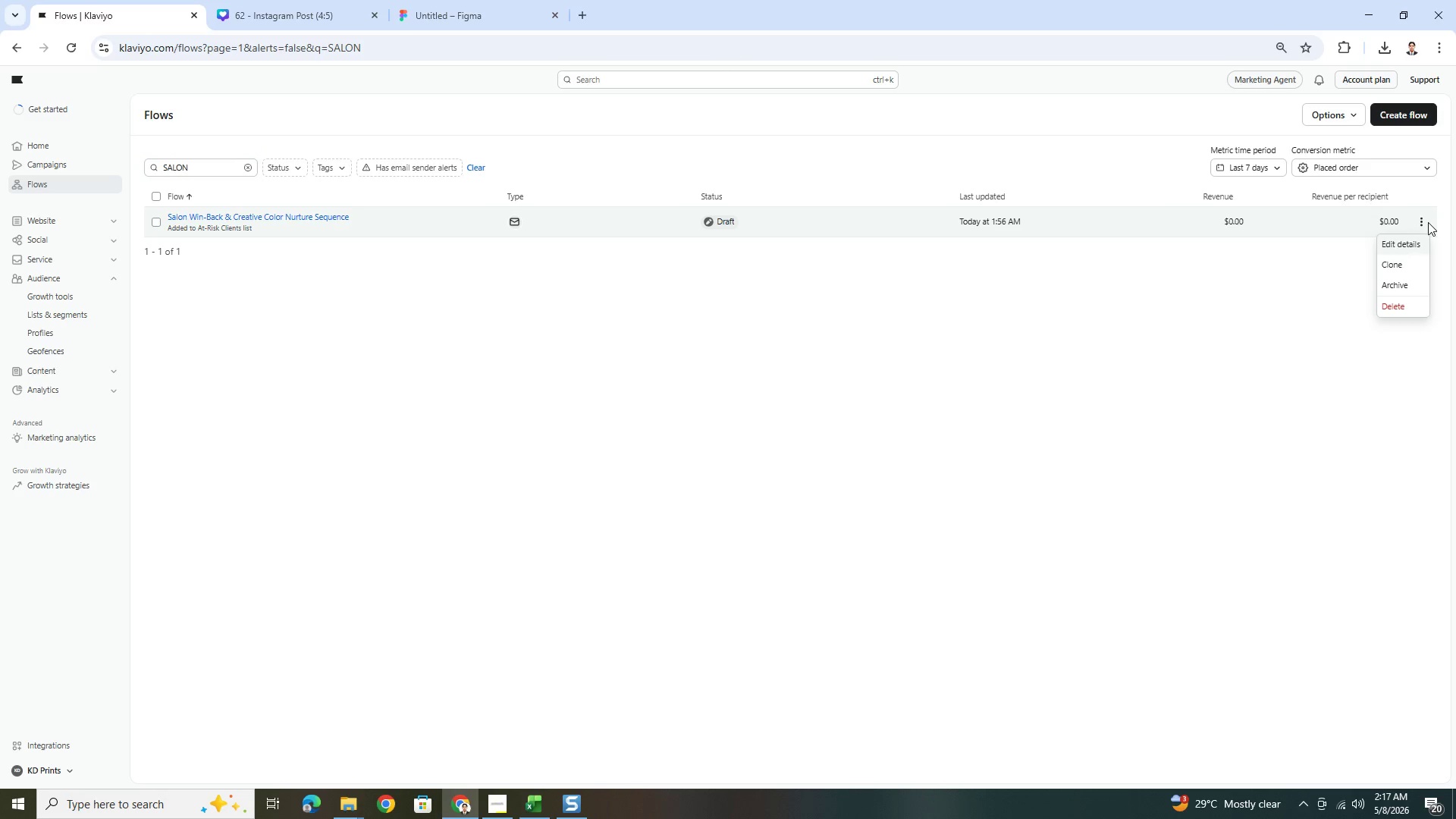 
left_click([1428, 222])
 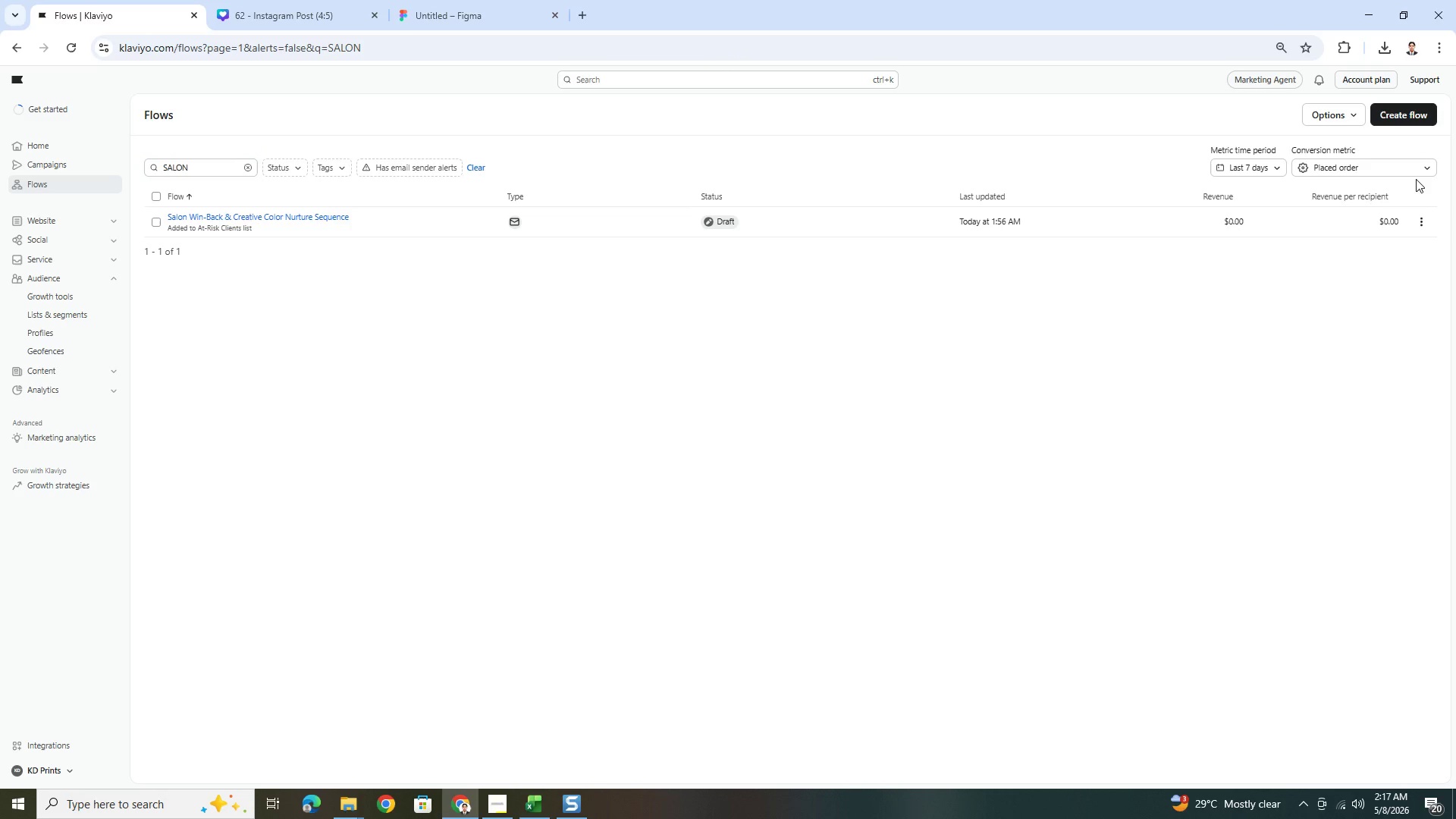 
double_click([1338, 118])
 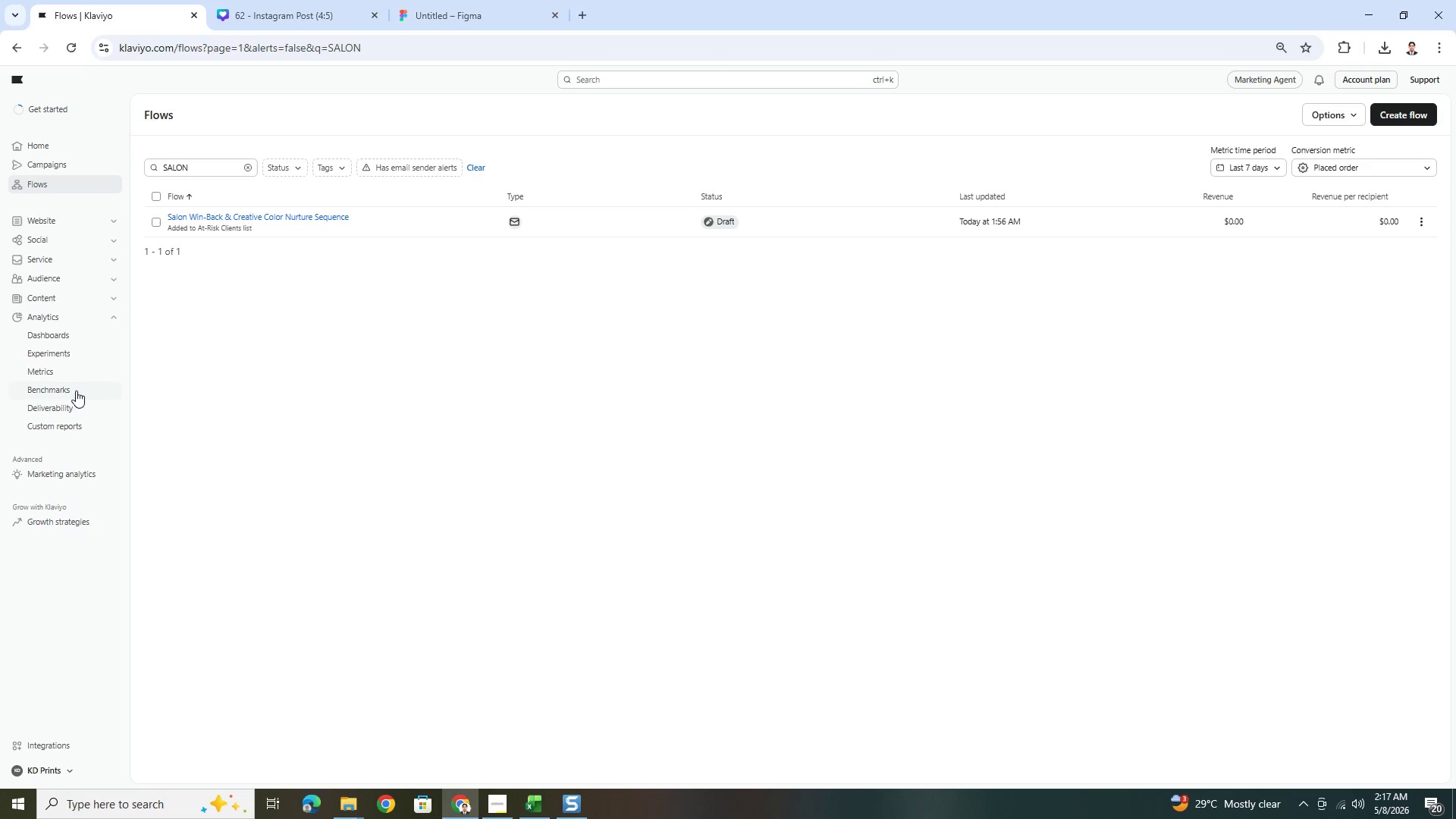 
left_click([77, 338])
 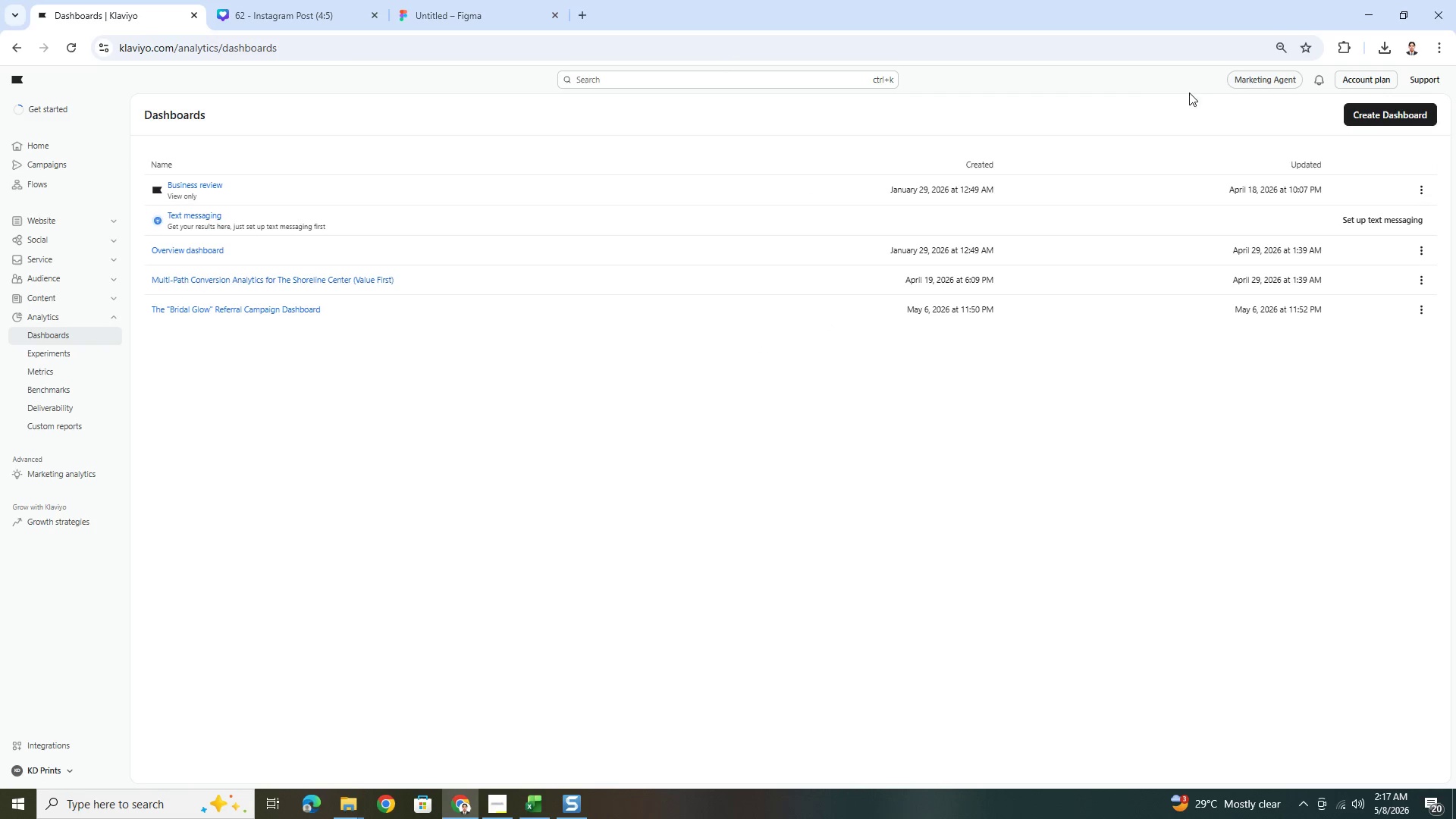 
double_click([1367, 116])
 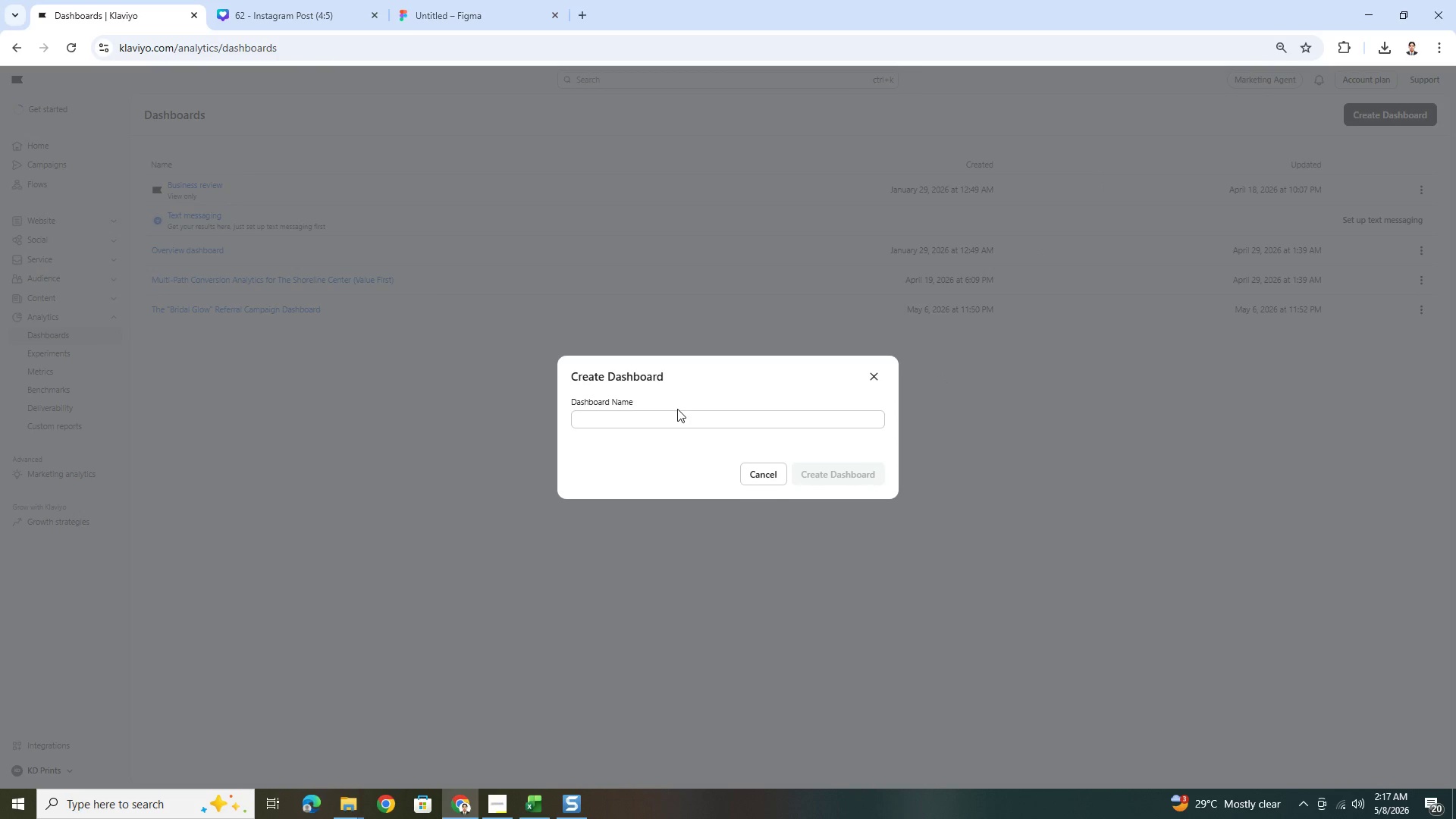 
double_click([677, 417])
 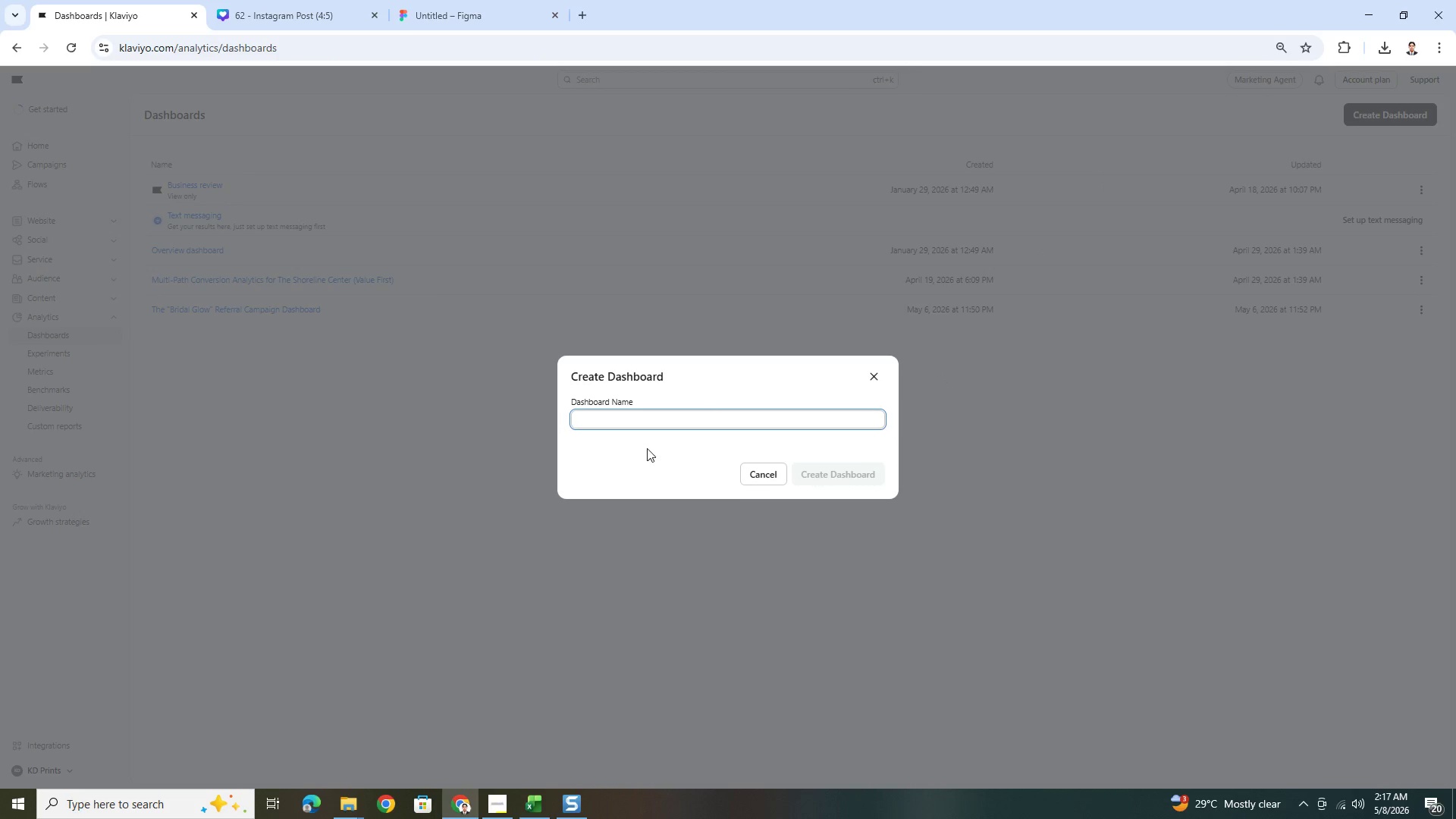 
key(Alt+AltLeft)
 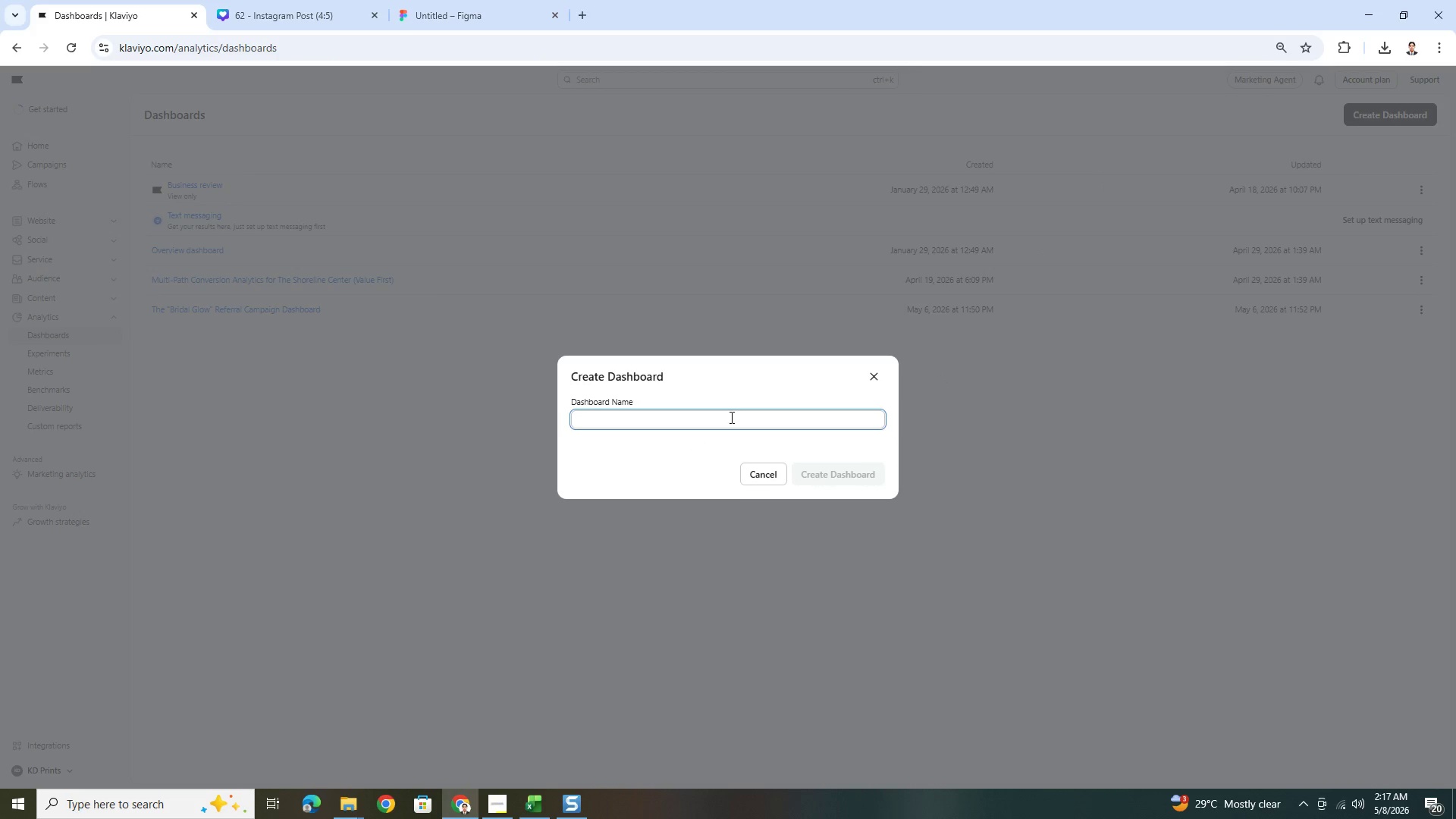 
key(Alt+Tab)